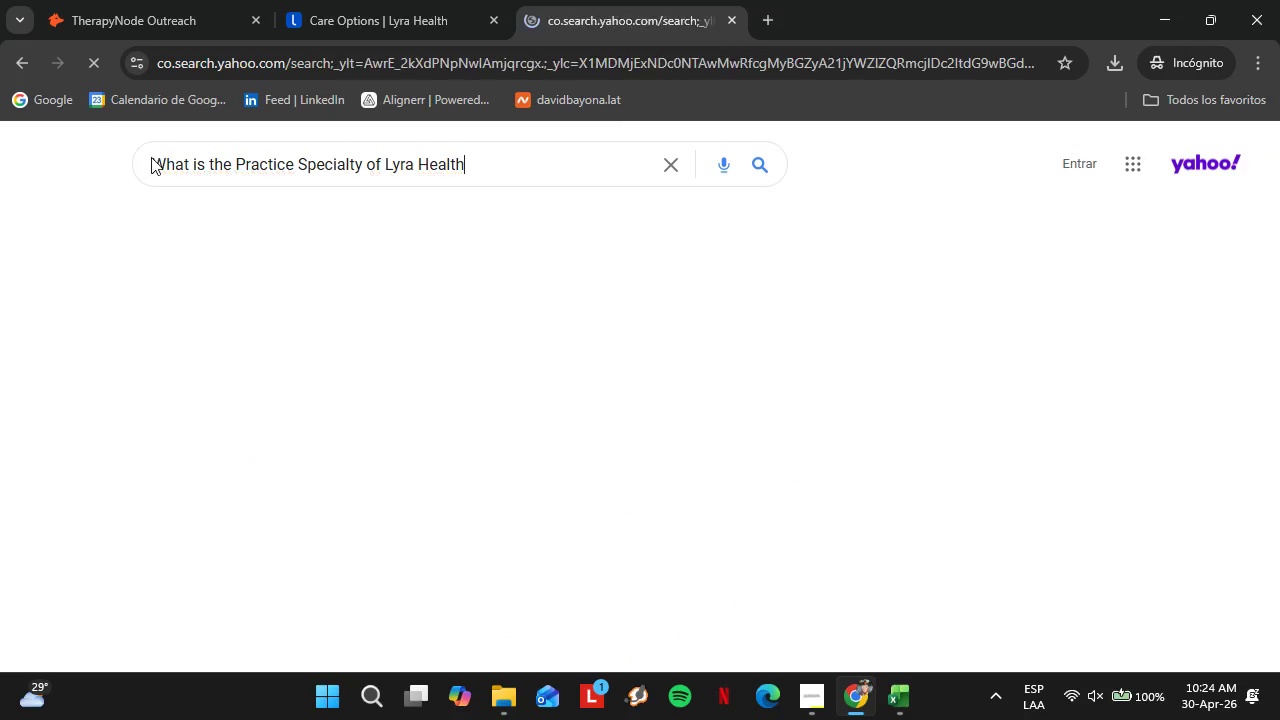 
hold_key(key=ArrowRight, duration=1.03)
 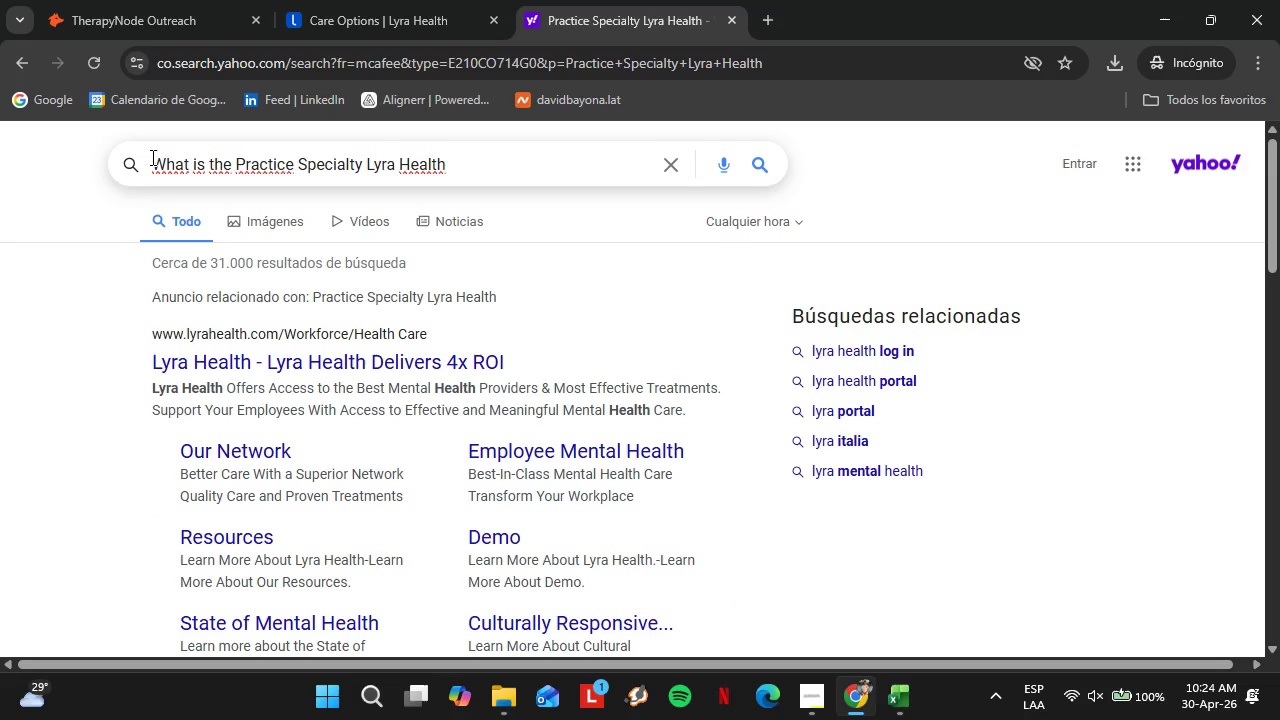 
key(Enter)
 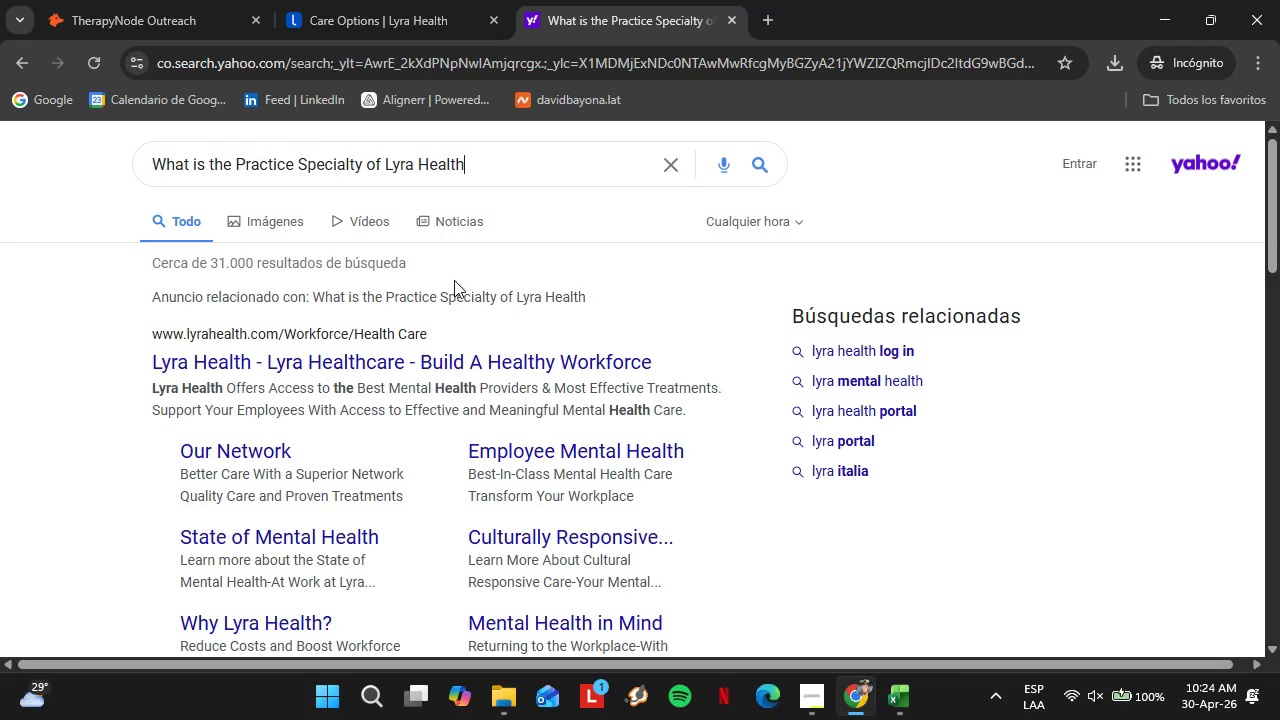 
scroll: coordinate [448, 381], scroll_direction: down, amount: 4.0
 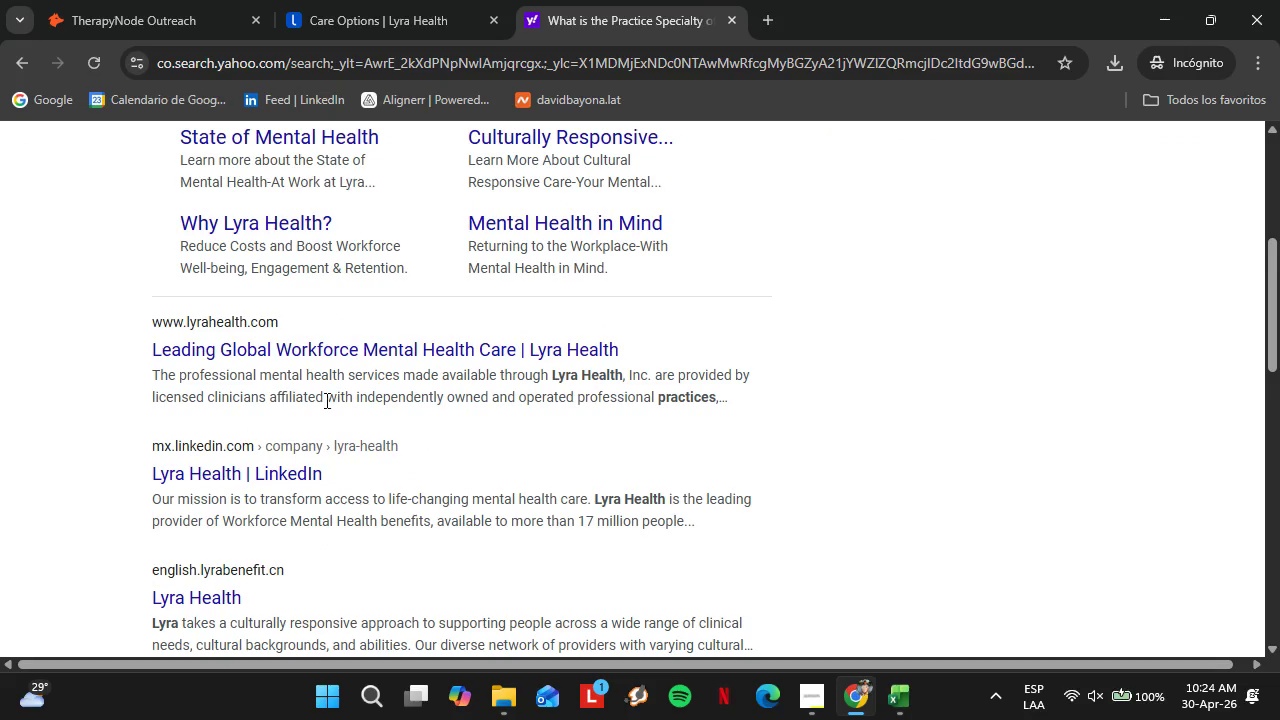 
wait(6.28)
 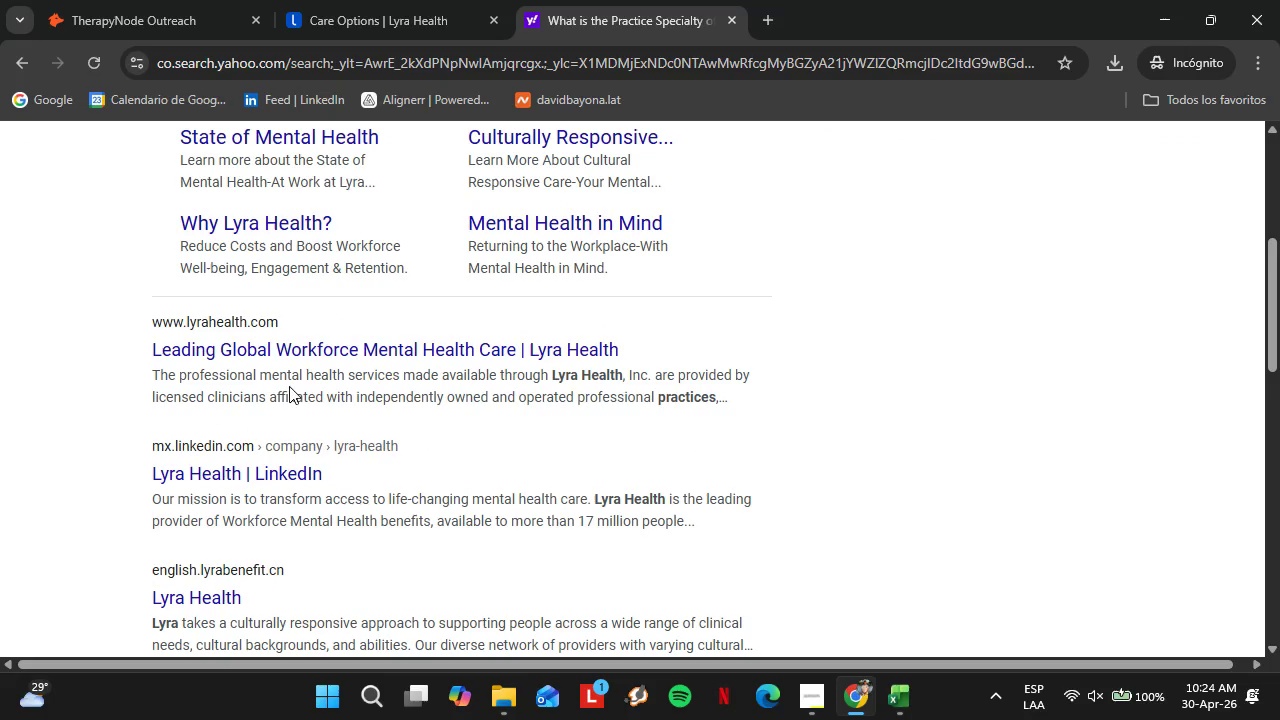 
scroll: coordinate [445, 407], scroll_direction: down, amount: 8.0
 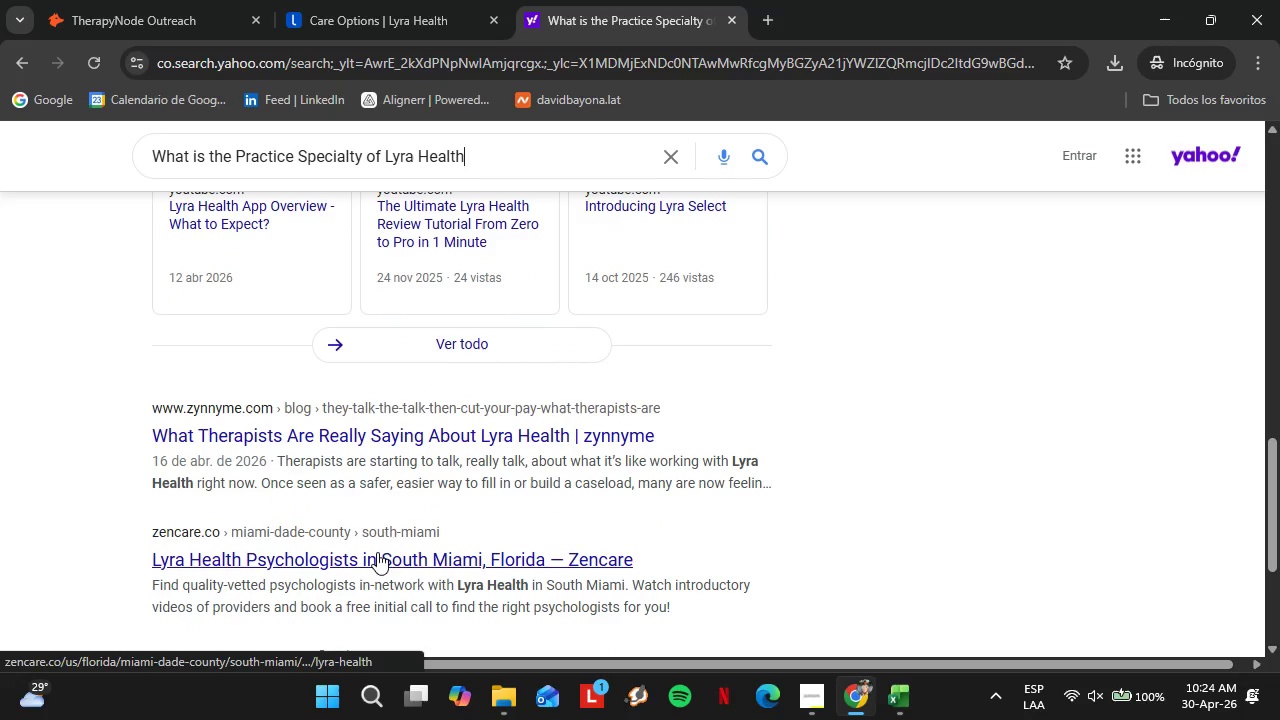 
scroll: coordinate [295, 370], scroll_direction: up, amount: 19.0
 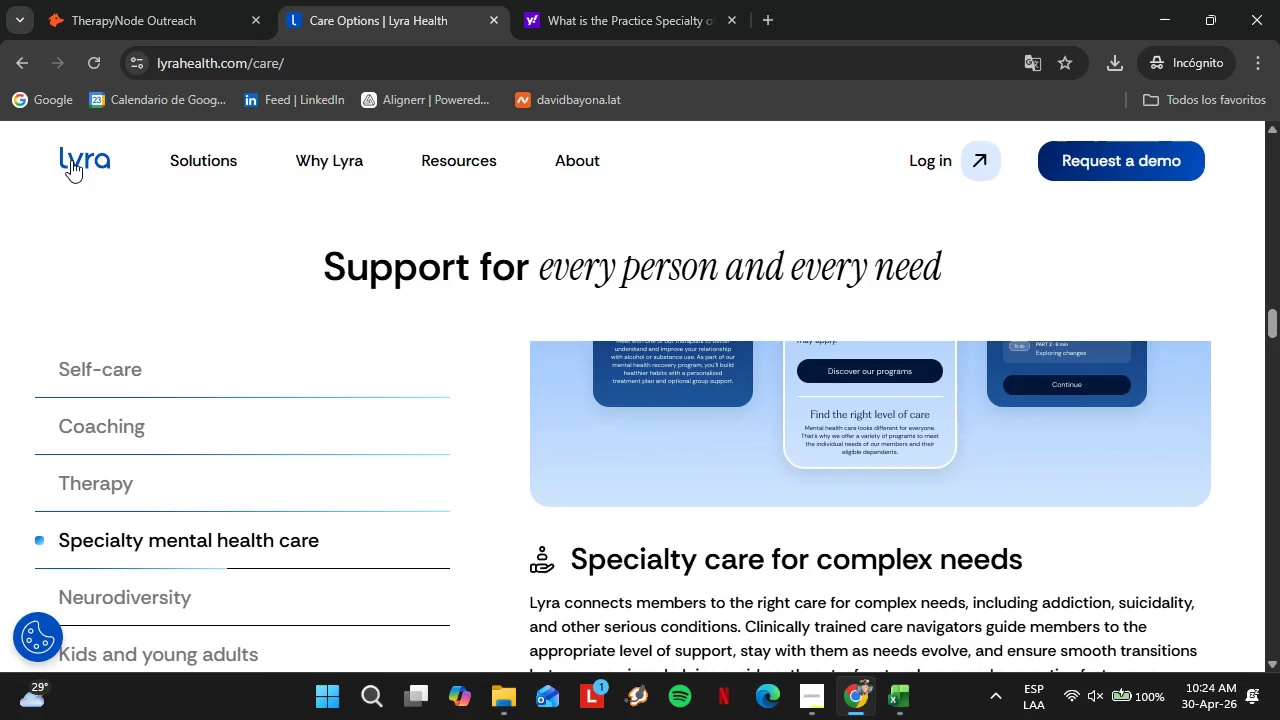 
left_click([72, 160])
 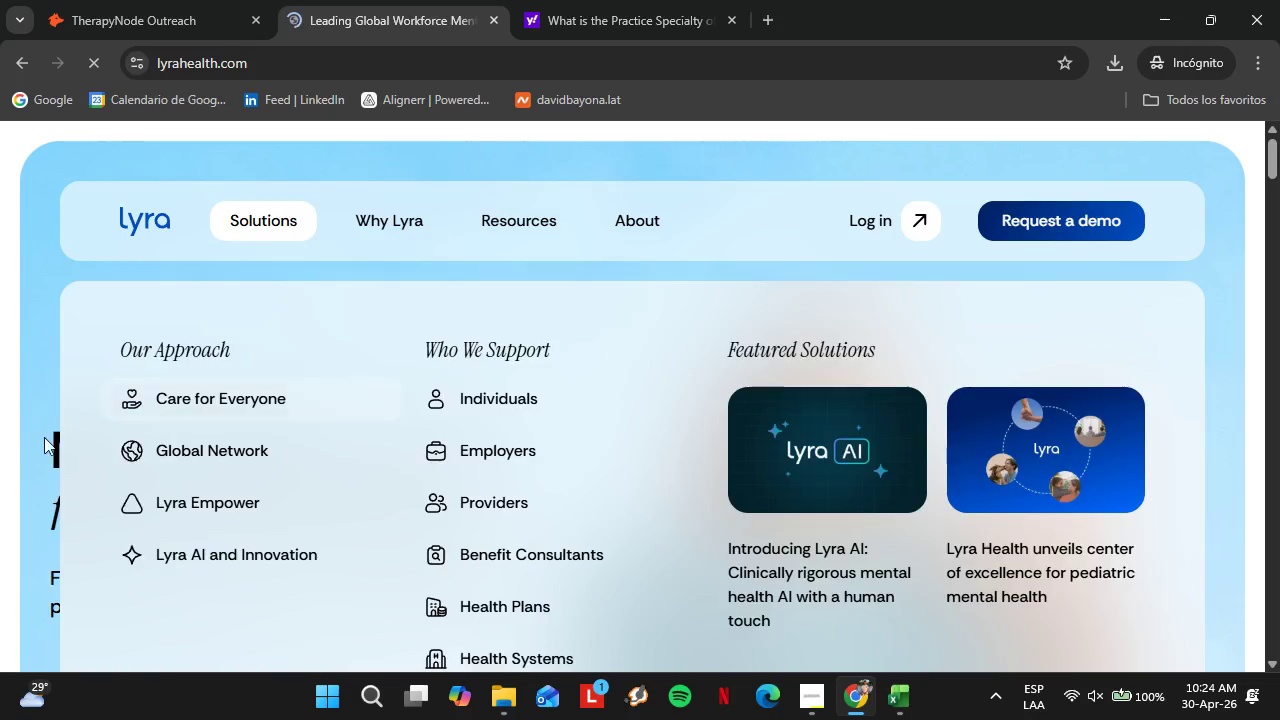 
scroll: coordinate [301, 394], scroll_direction: down, amount: 17.0
 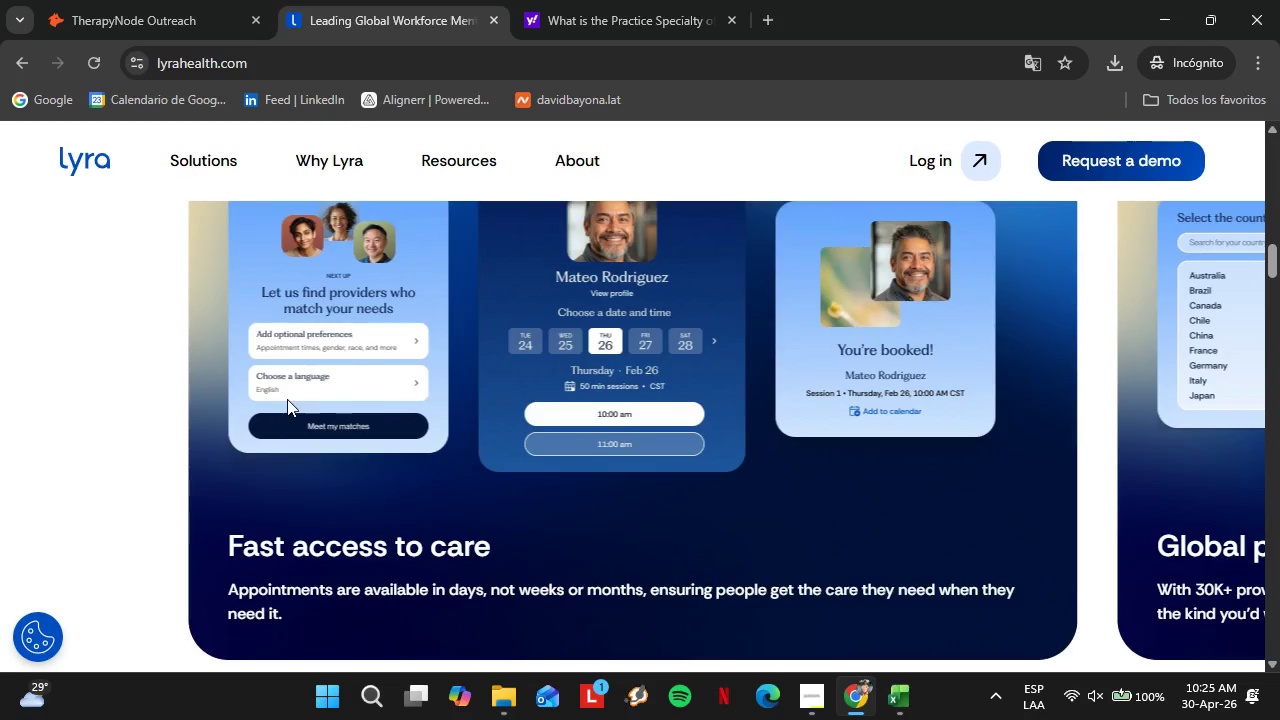 
scroll: coordinate [323, 497], scroll_direction: down, amount: 22.0
 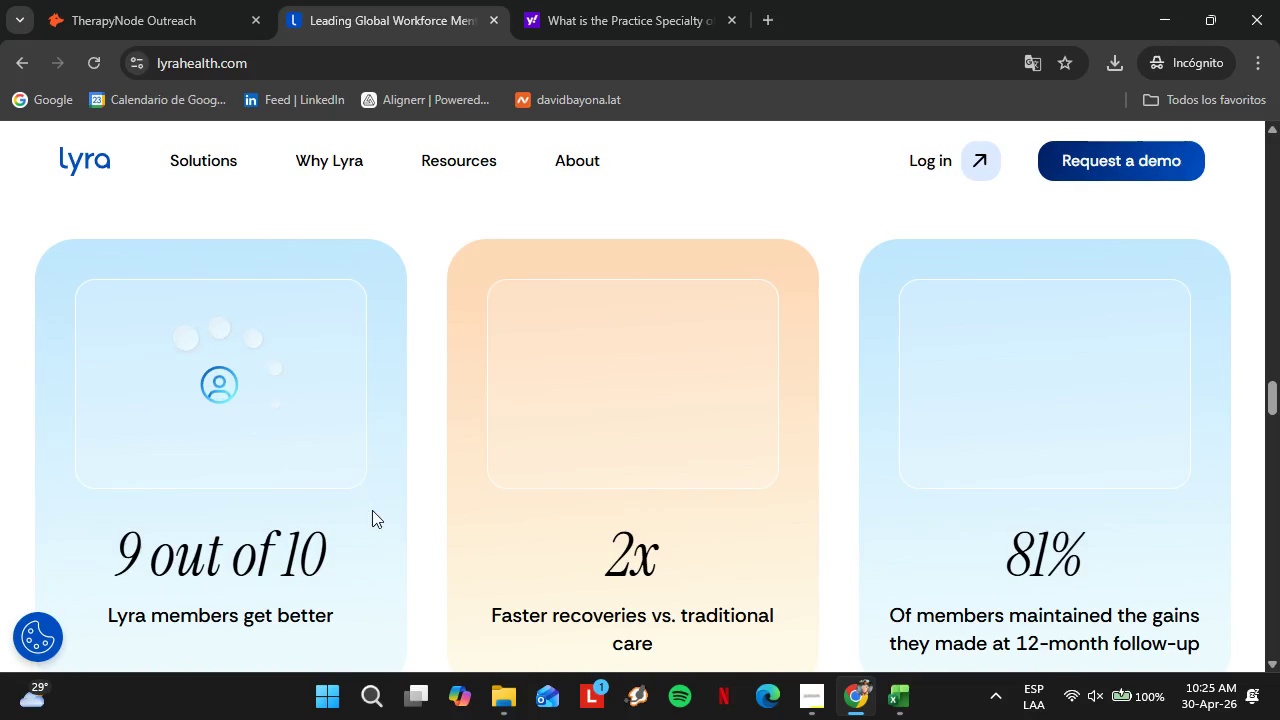 
scroll: coordinate [348, 545], scroll_direction: down, amount: 13.0
 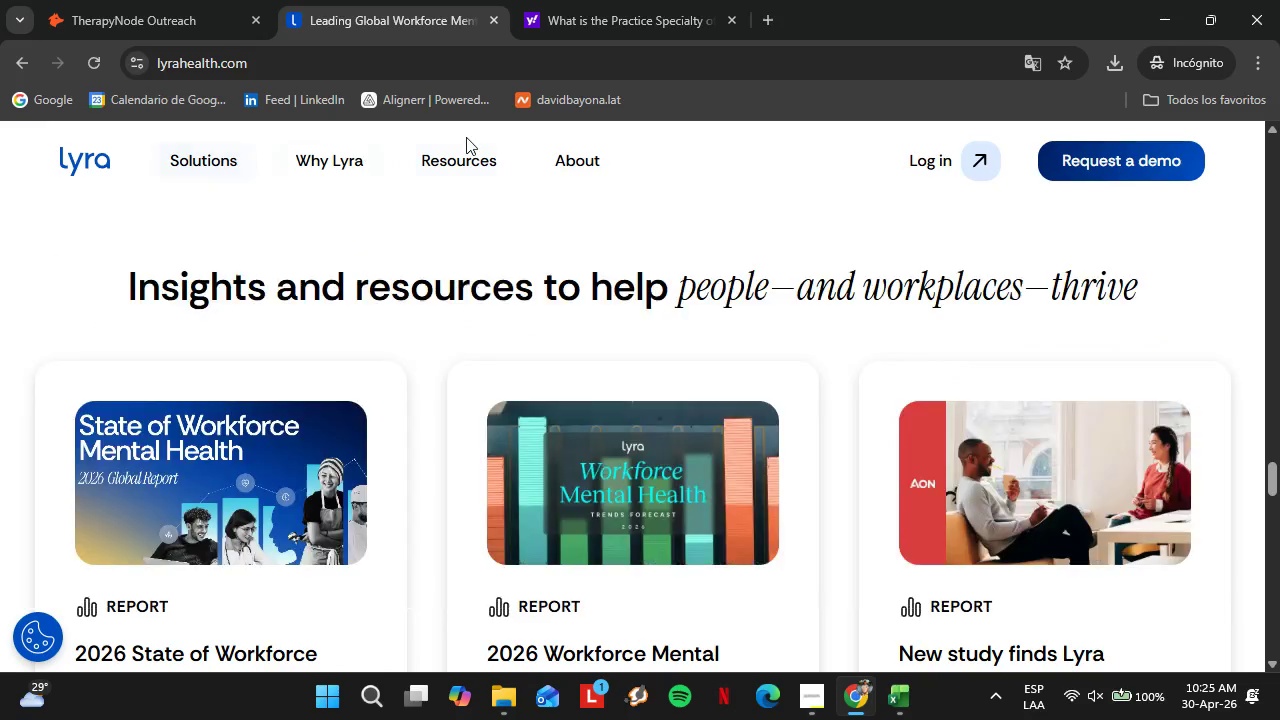 
wait(8.54)
 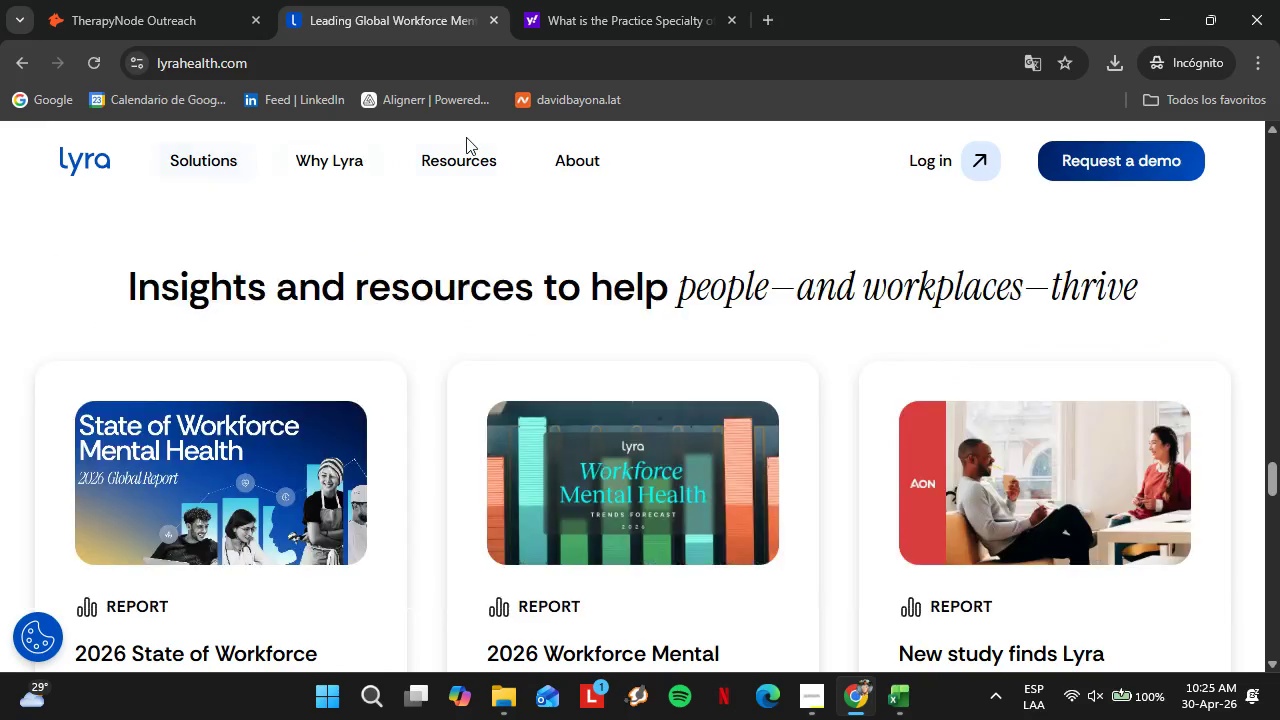 
left_click([188, 477])
 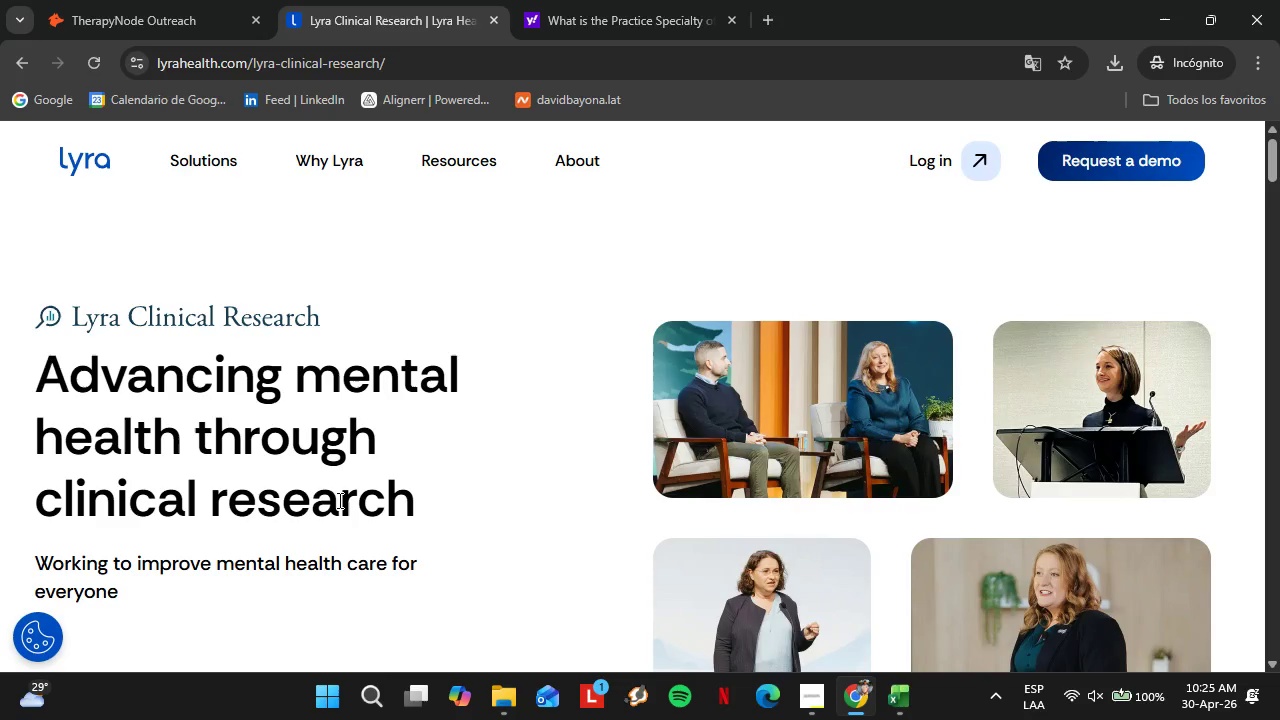 
scroll: coordinate [319, 479], scroll_direction: down, amount: 13.0
 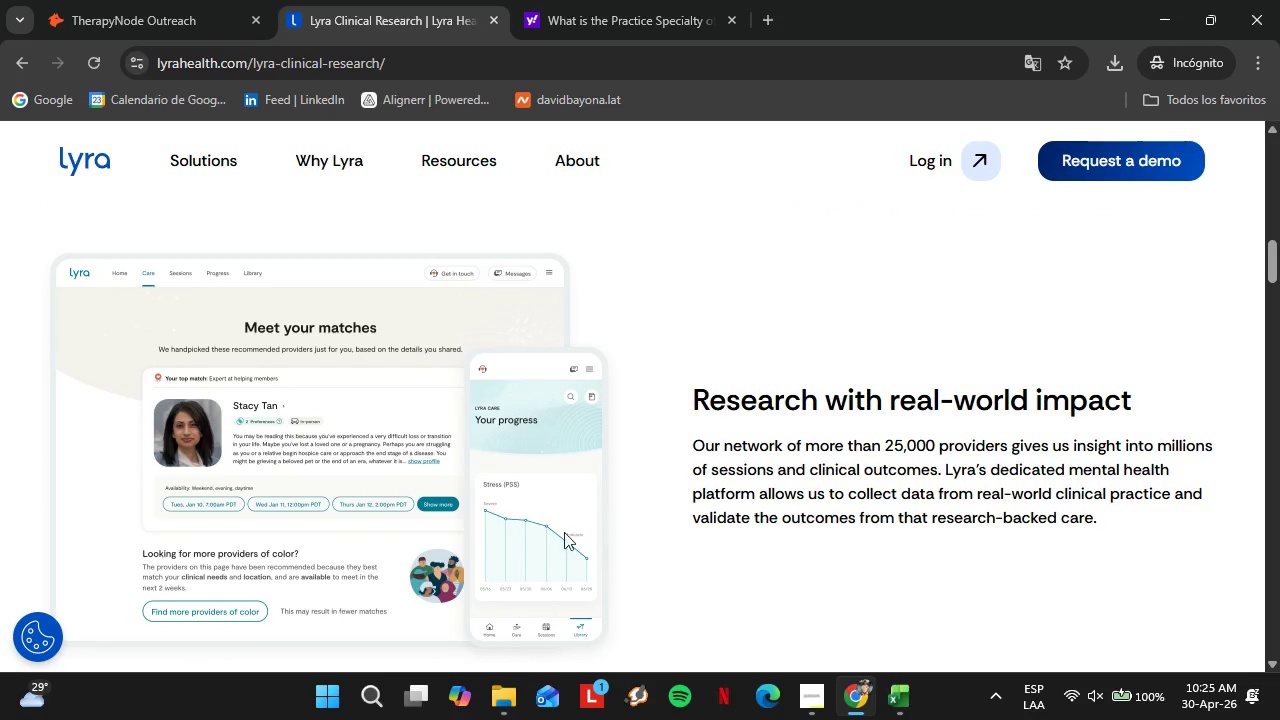 
scroll: coordinate [404, 414], scroll_direction: down, amount: 14.0
 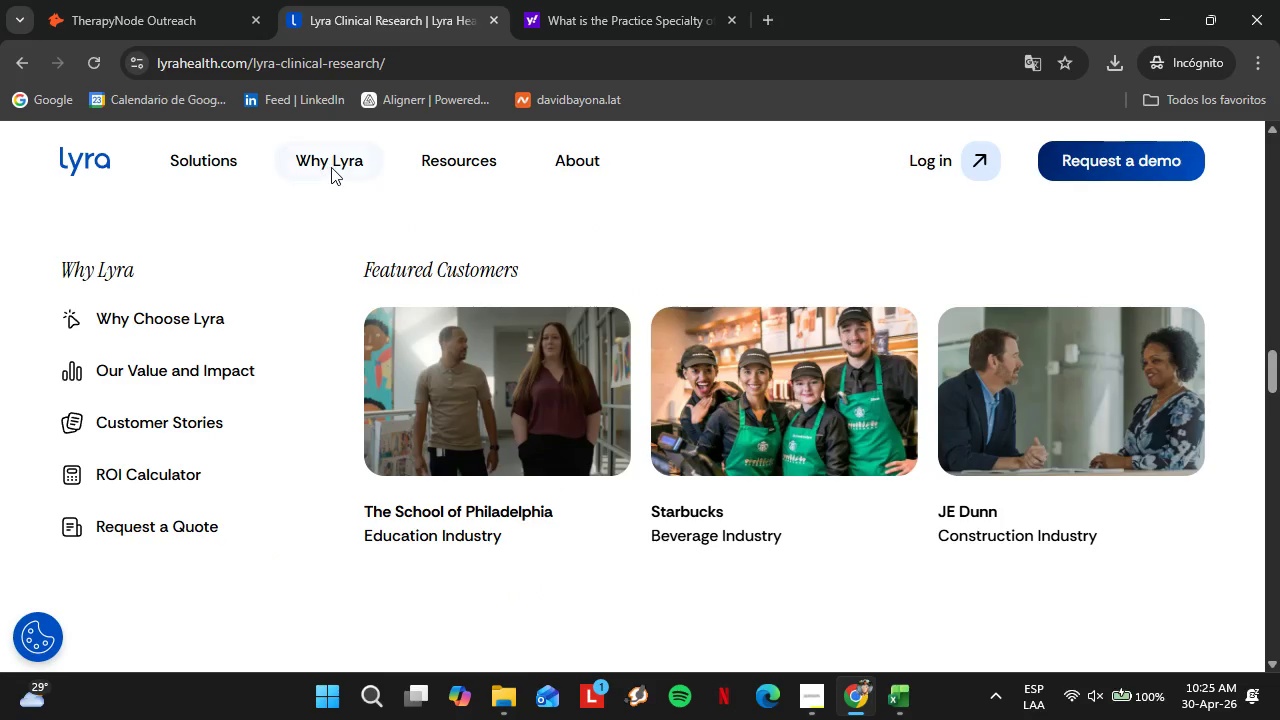 
left_click([221, 172])
 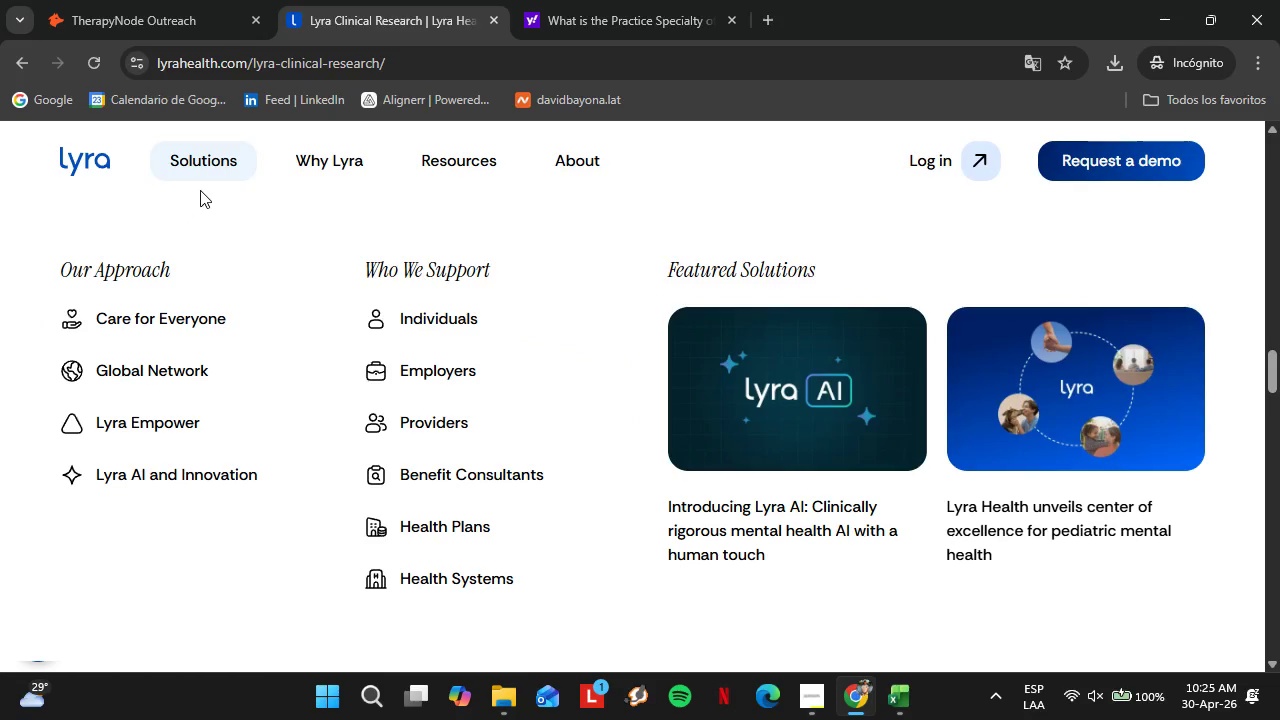 
left_click([209, 163])
 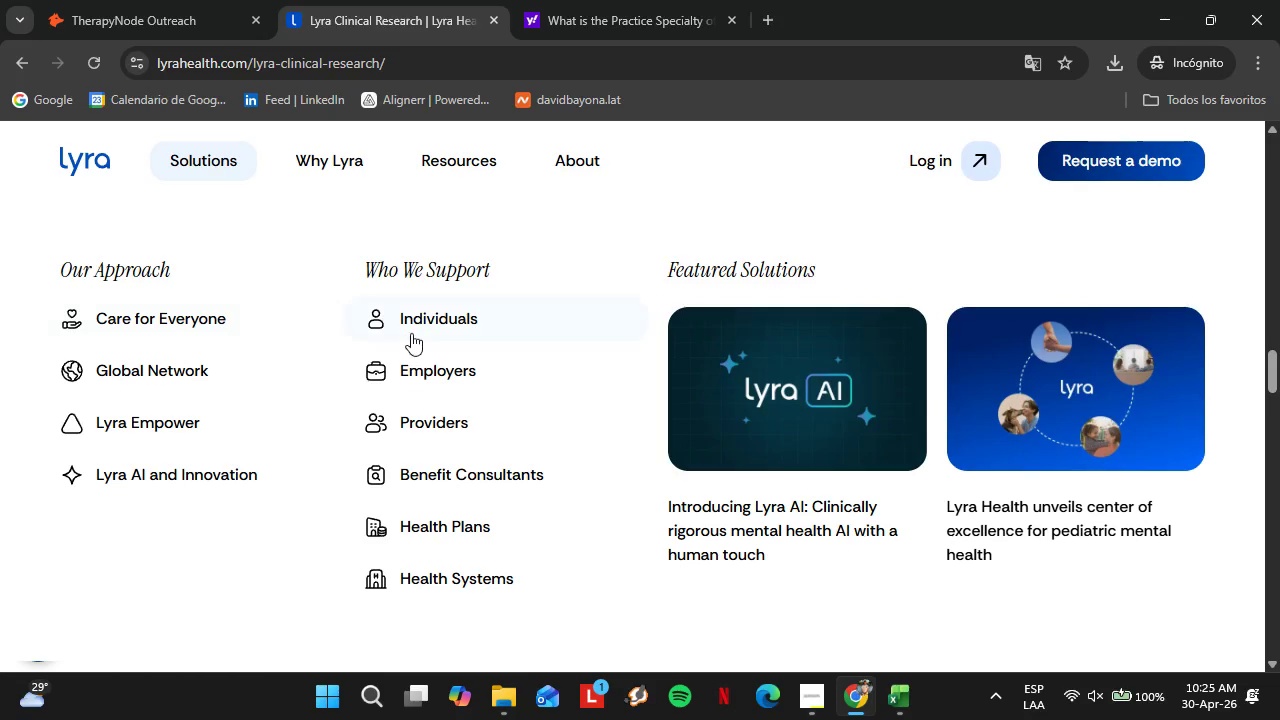 
left_click([412, 332])
 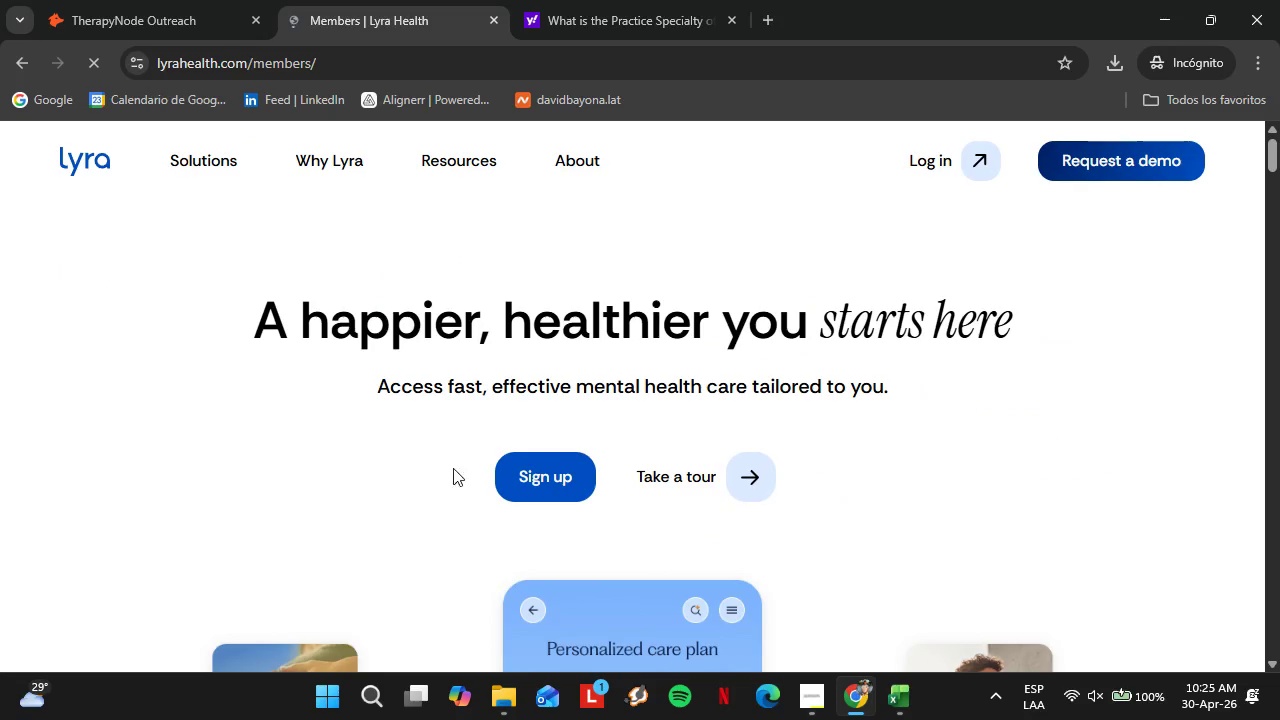 
scroll: coordinate [439, 489], scroll_direction: down, amount: 16.0
 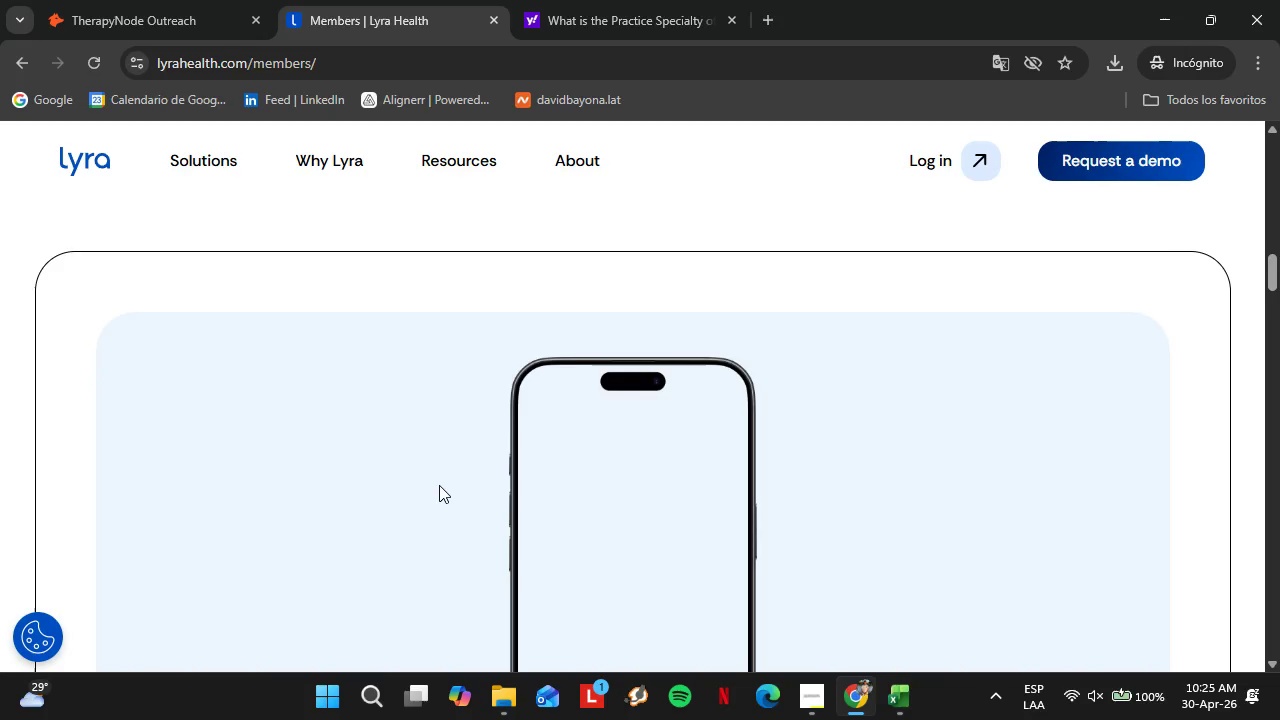 
scroll: coordinate [438, 485], scroll_direction: down, amount: 4.0
 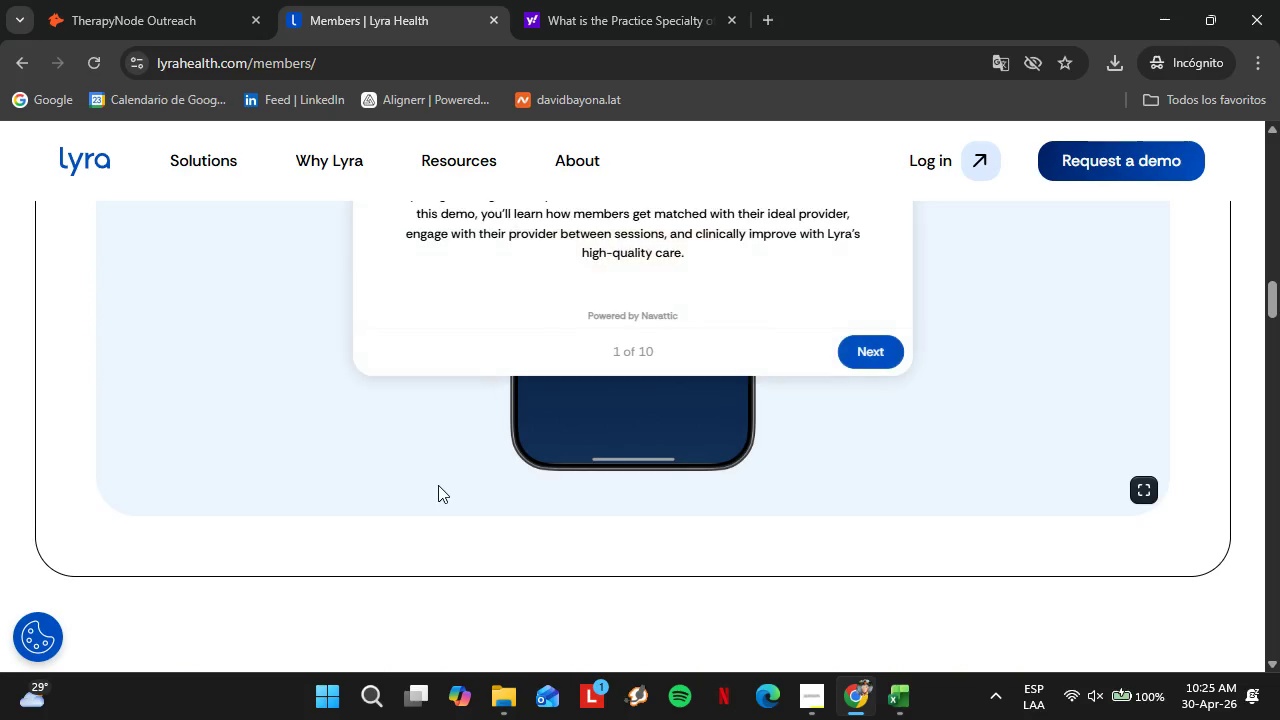 
scroll: coordinate [438, 485], scroll_direction: up, amount: 2.0
 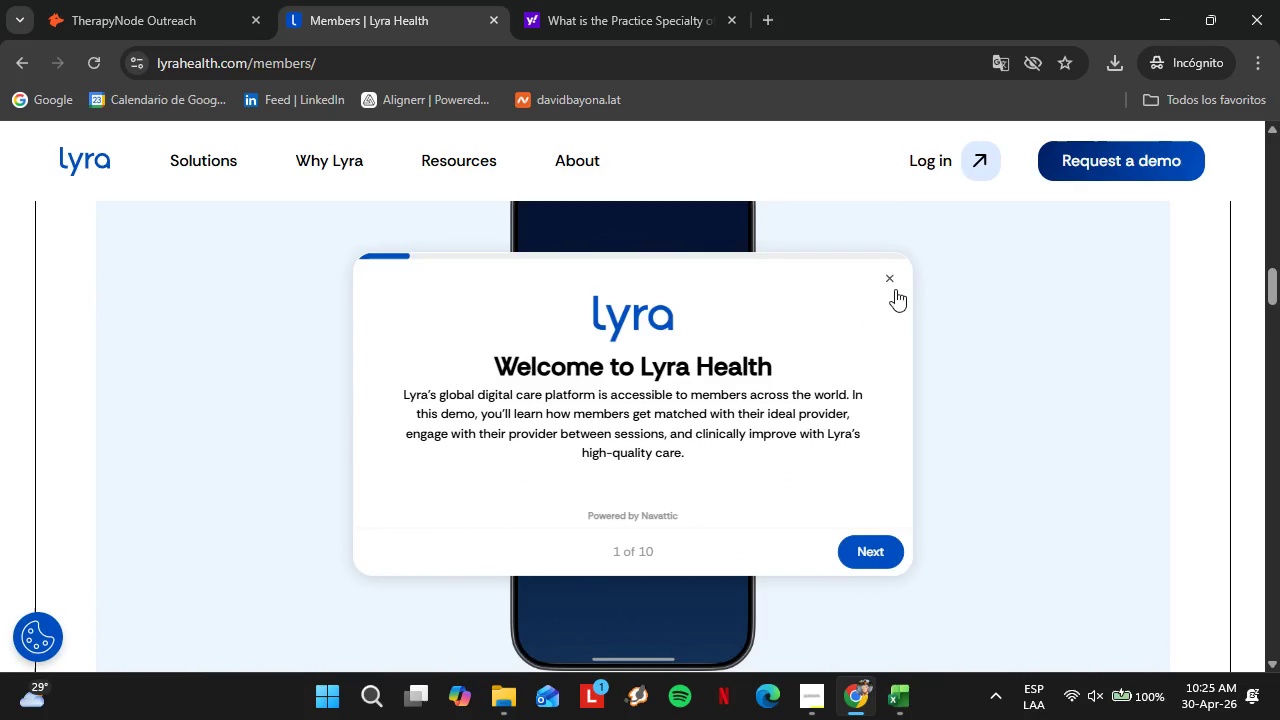 
left_click([886, 278])
 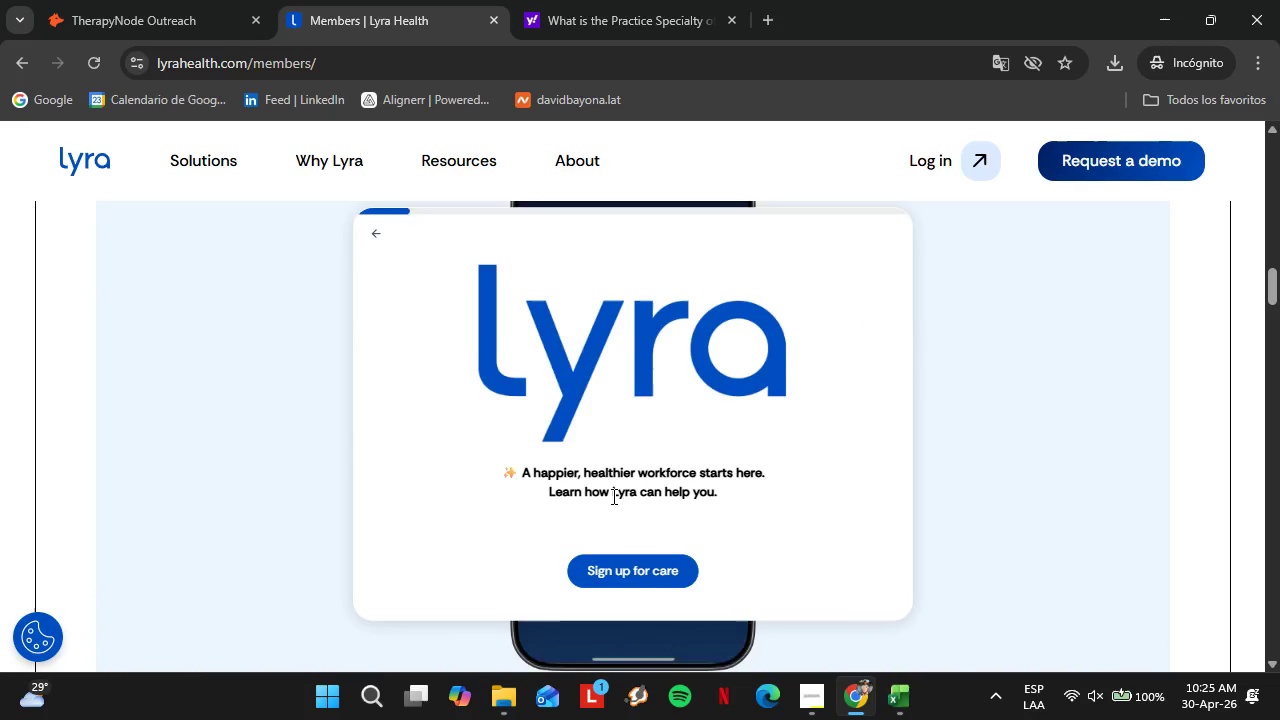 
scroll: coordinate [694, 404], scroll_direction: none, amount: 0.0
 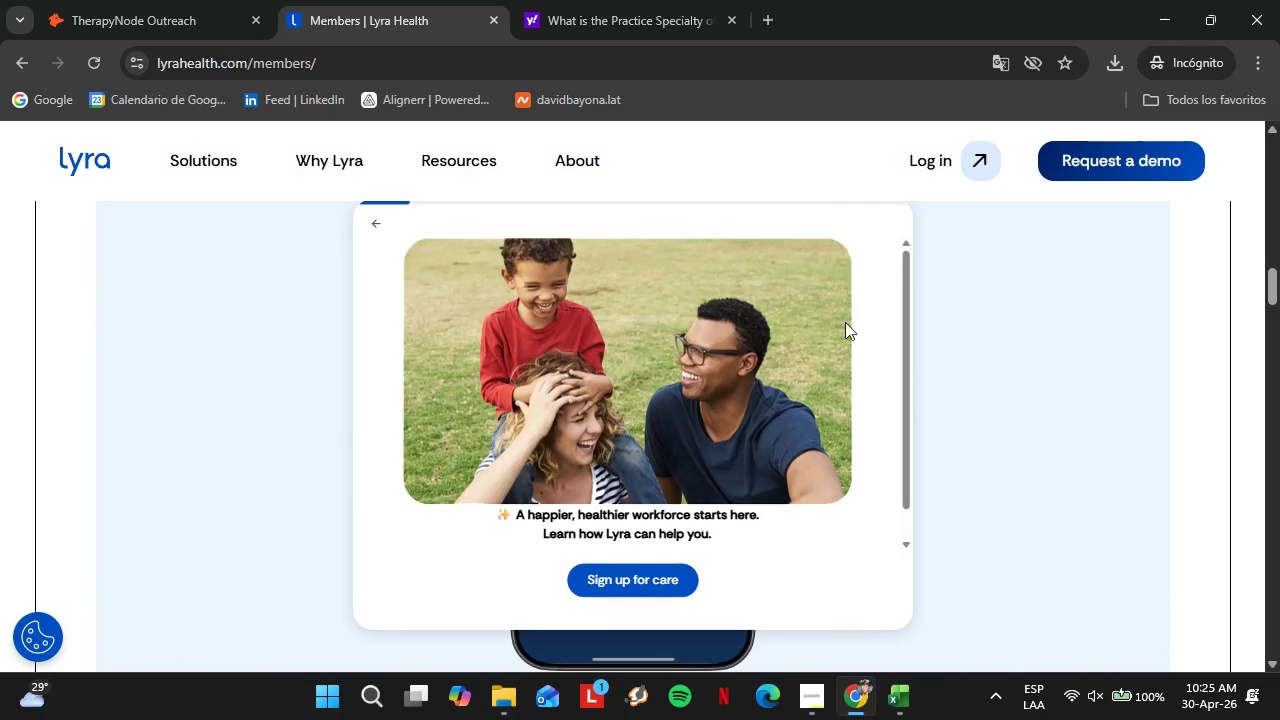 
scroll: coordinate [843, 345], scroll_direction: up, amount: 2.0
 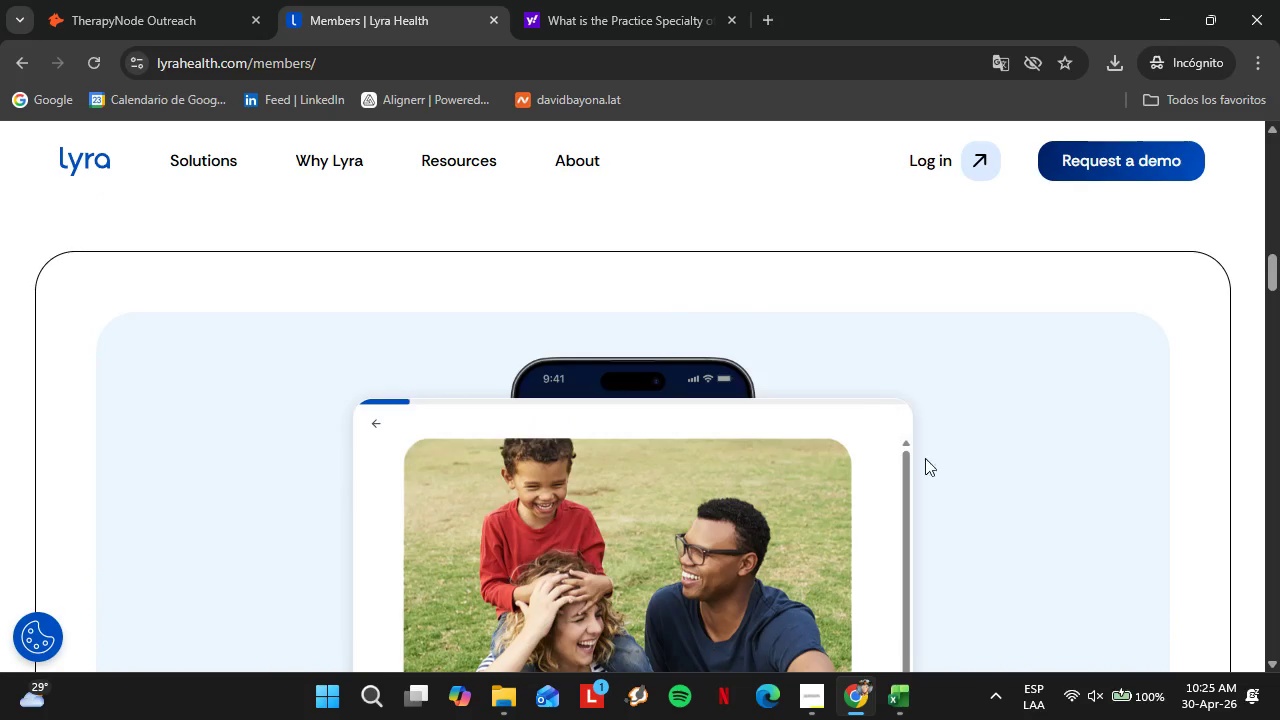 
scroll: coordinate [526, 470], scroll_direction: down, amount: 19.0
 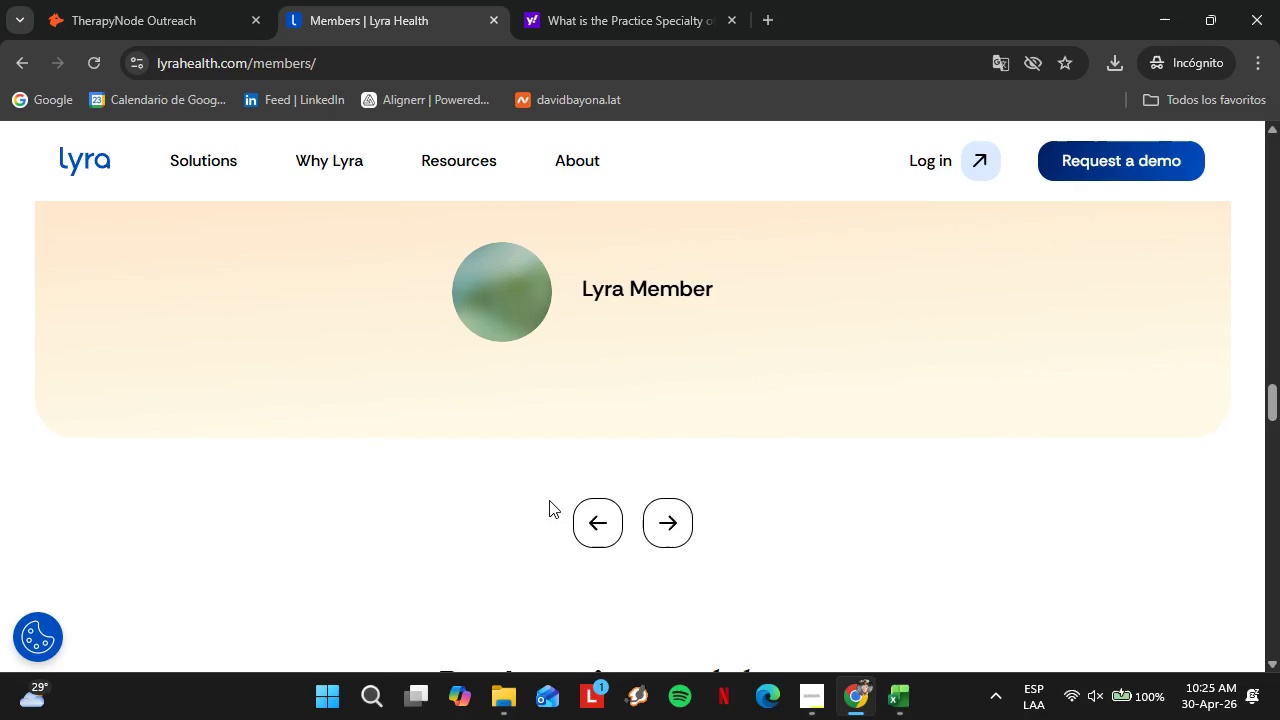 
scroll: coordinate [549, 500], scroll_direction: up, amount: 2.0
 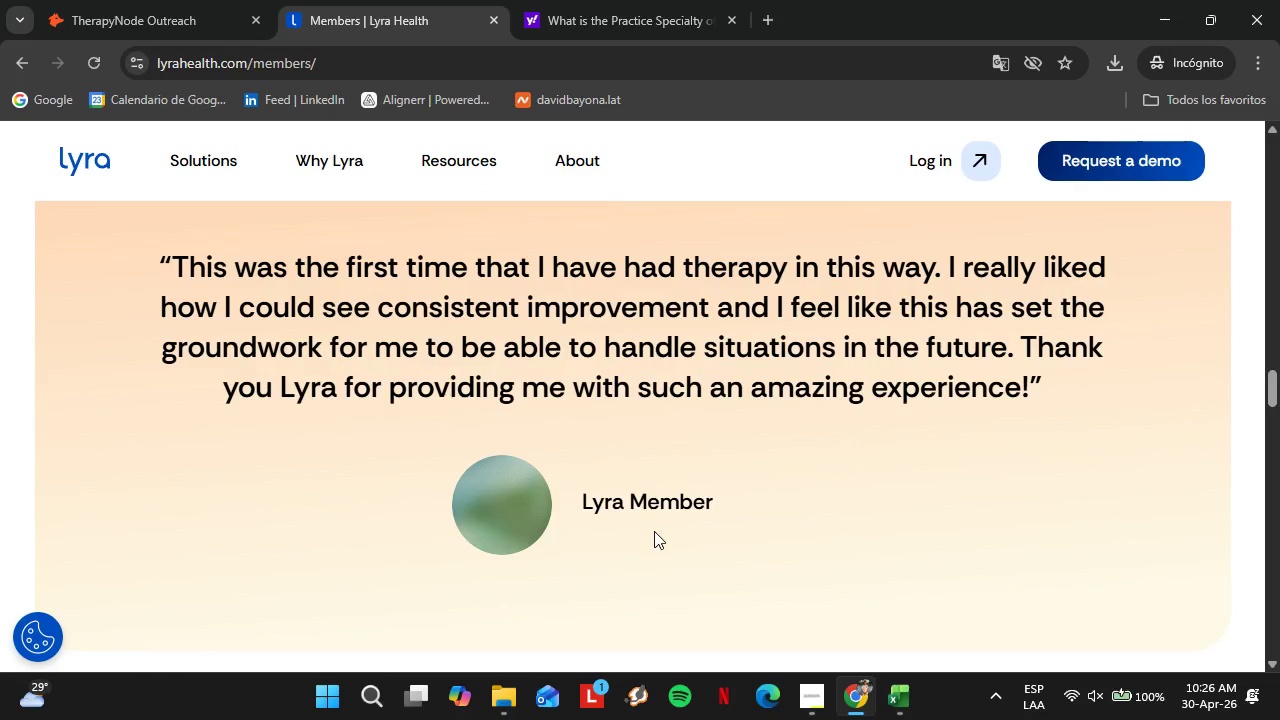 
scroll: coordinate [655, 536], scroll_direction: down, amount: 4.0
 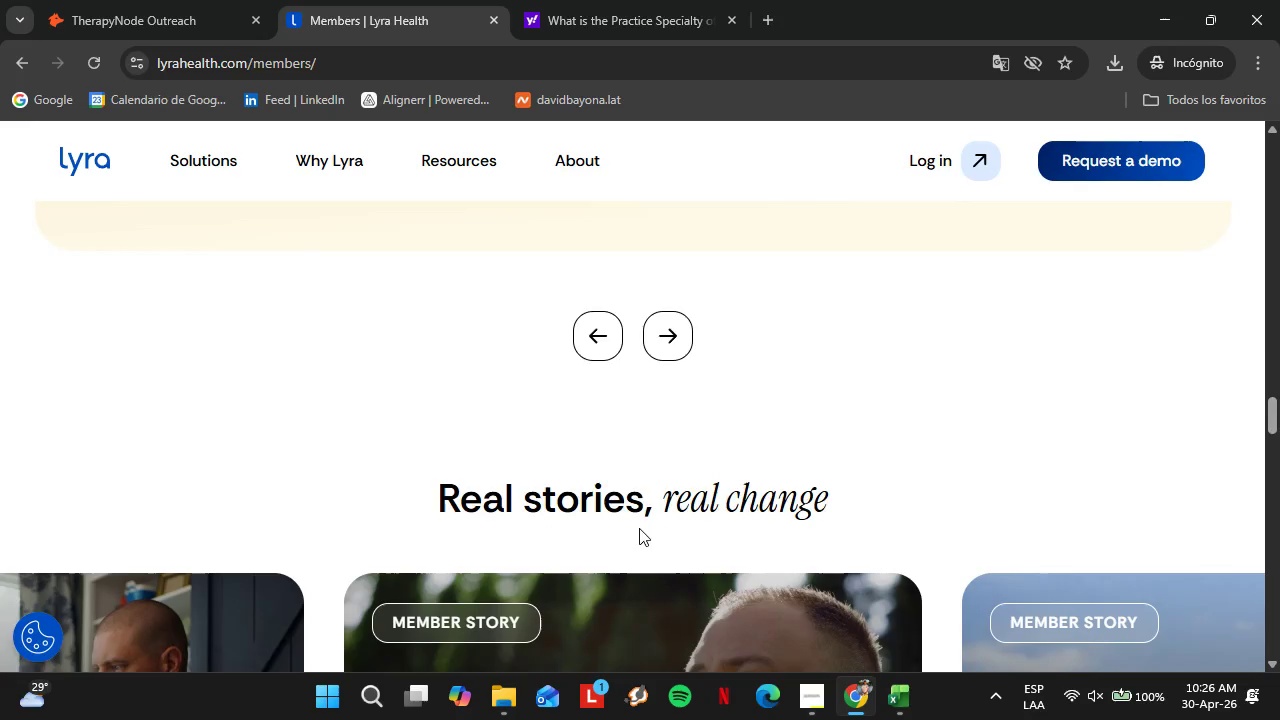 
scroll: coordinate [399, 465], scroll_direction: none, amount: 0.0
 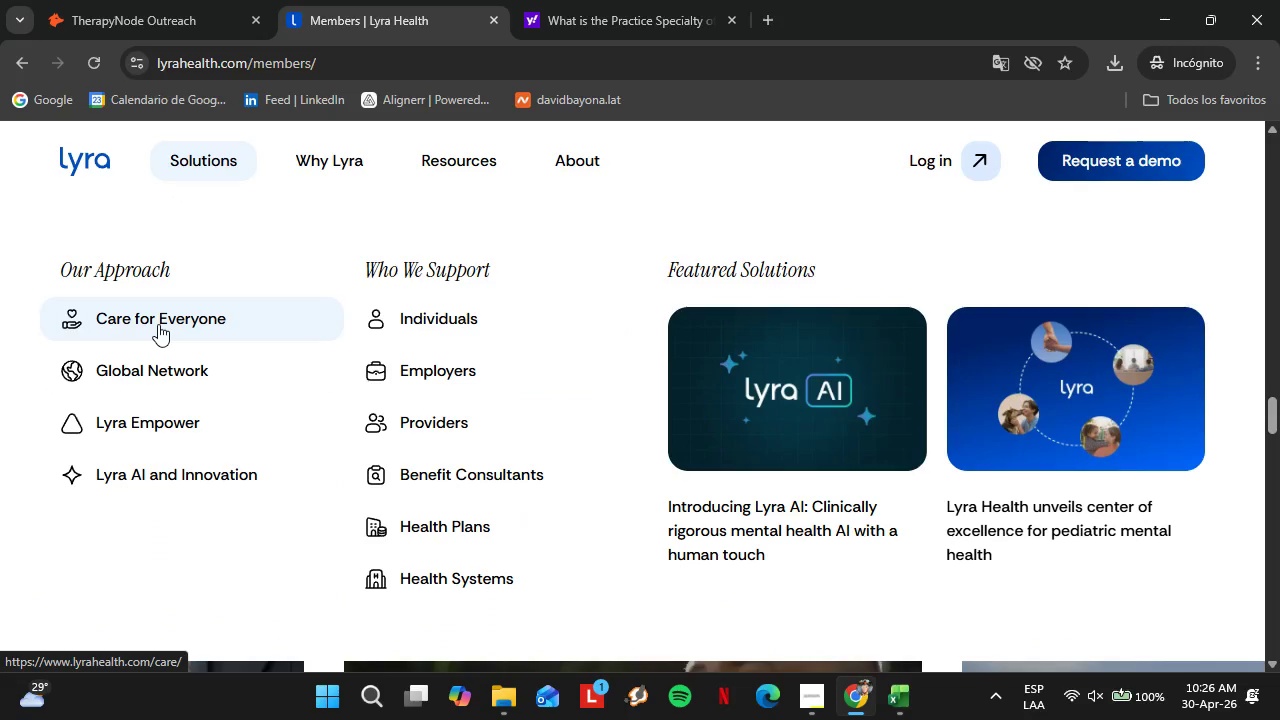 
scroll: coordinate [476, 515], scroll_direction: down, amount: 1.0
 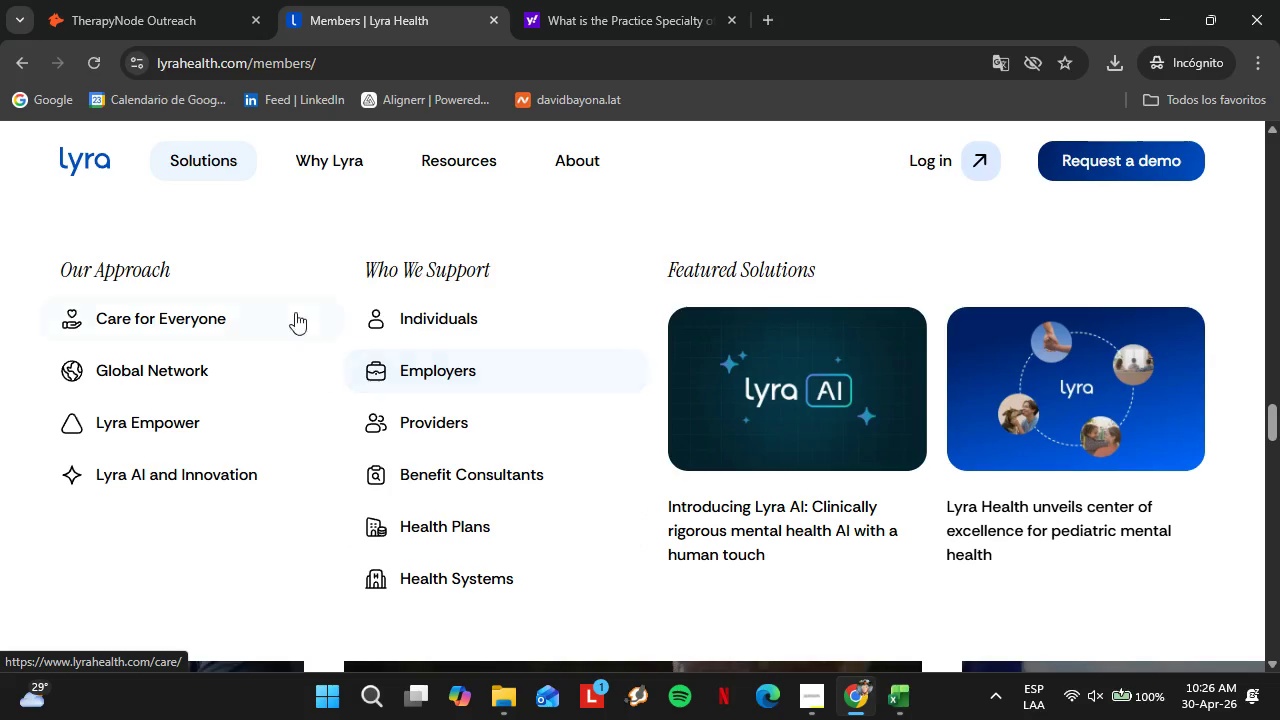 
left_click([262, 309])
 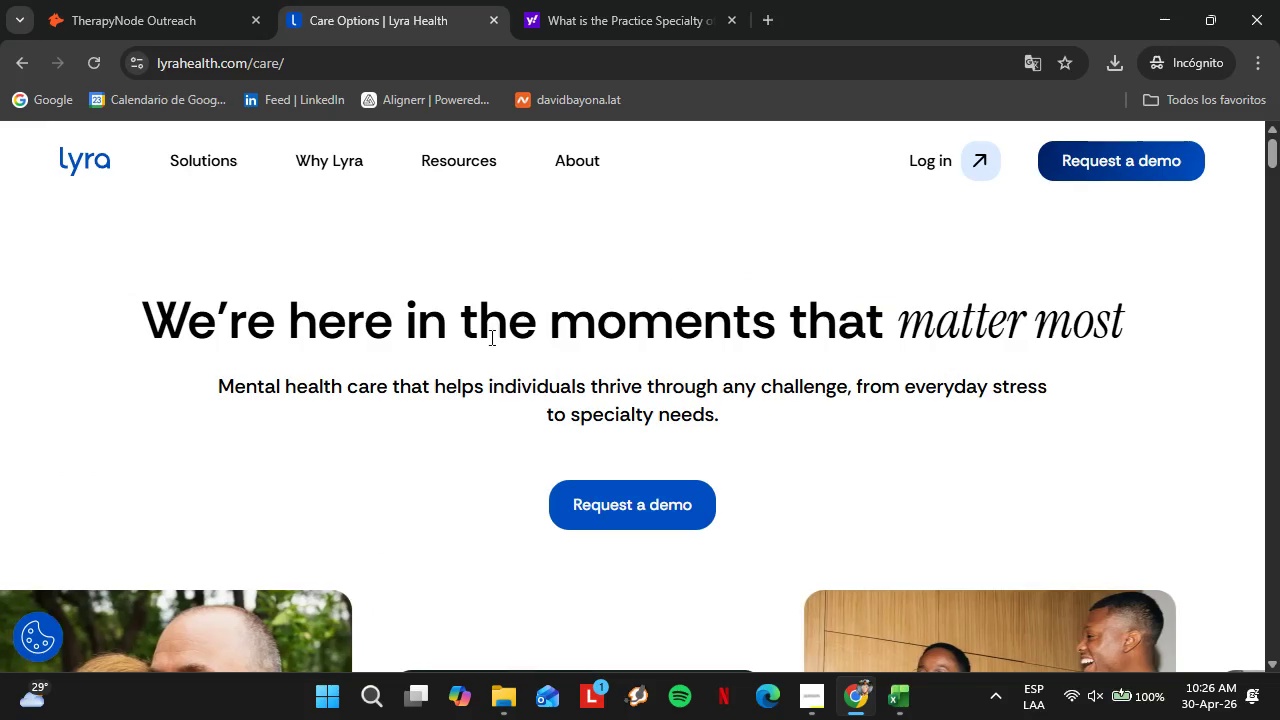 
left_click([151, 0])
 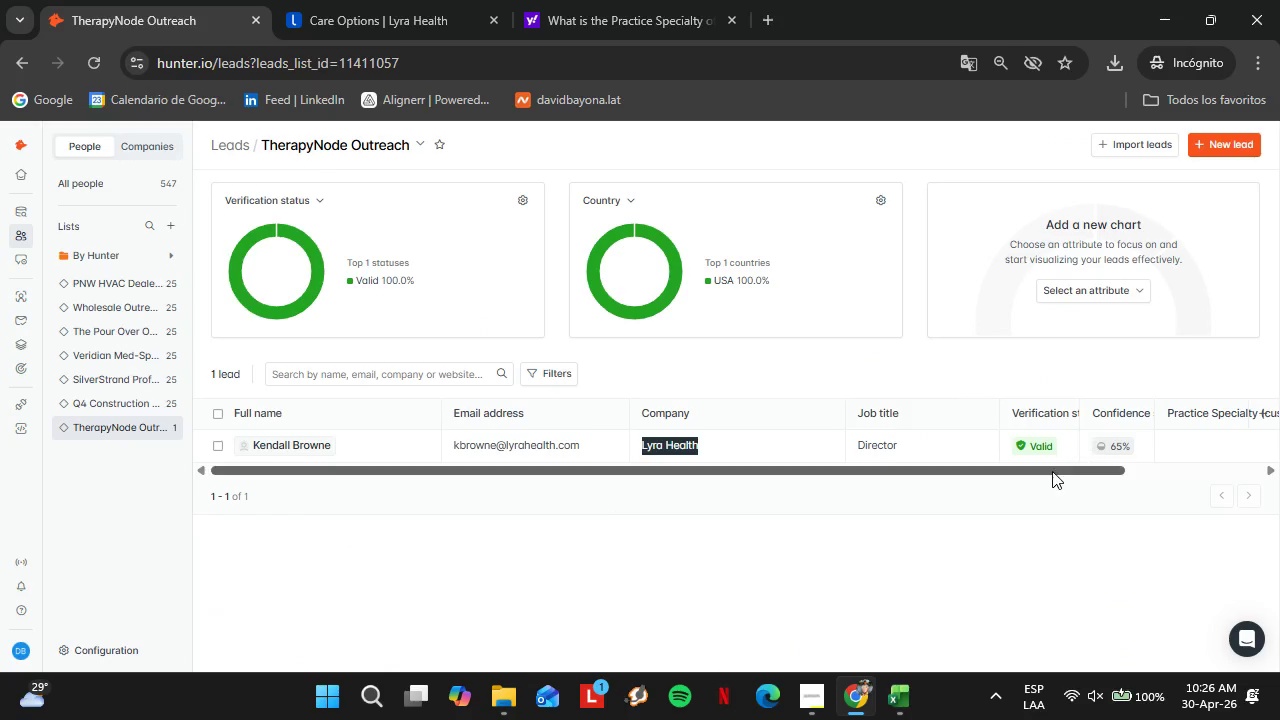 
left_click_drag(start_coordinate=[1027, 476], to_coordinate=[1201, 479])
 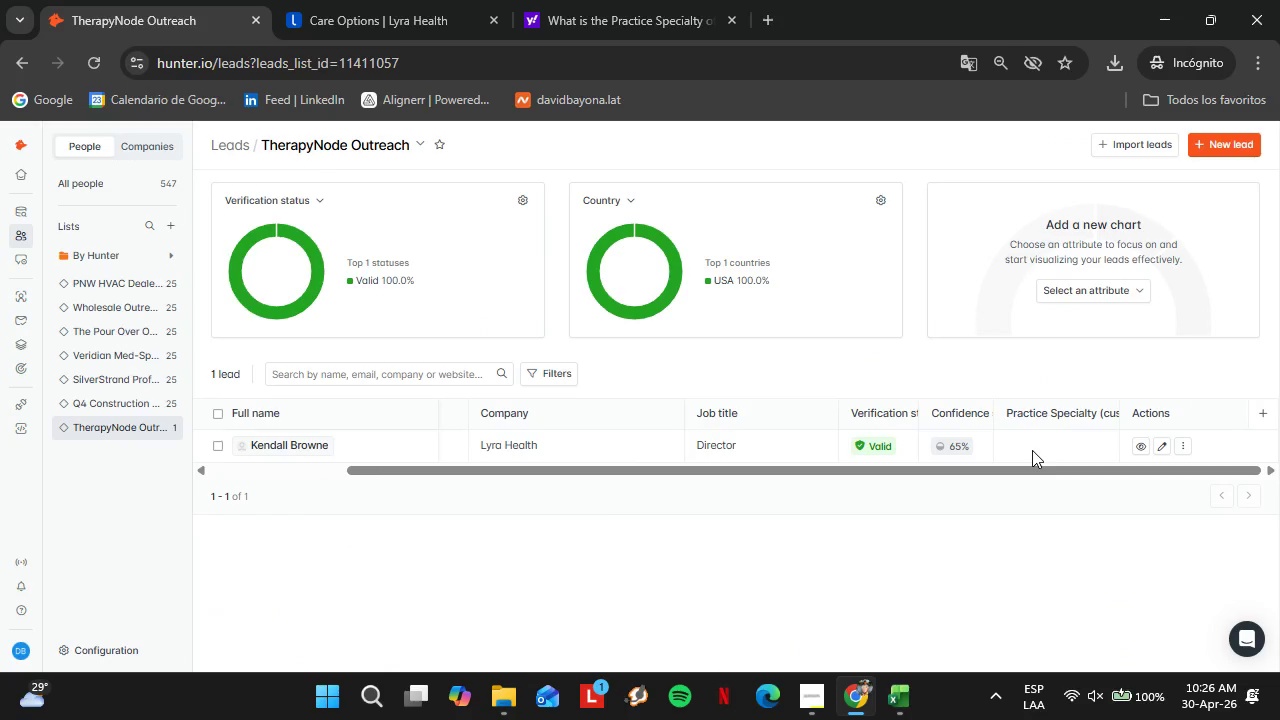 
double_click([1032, 450])
 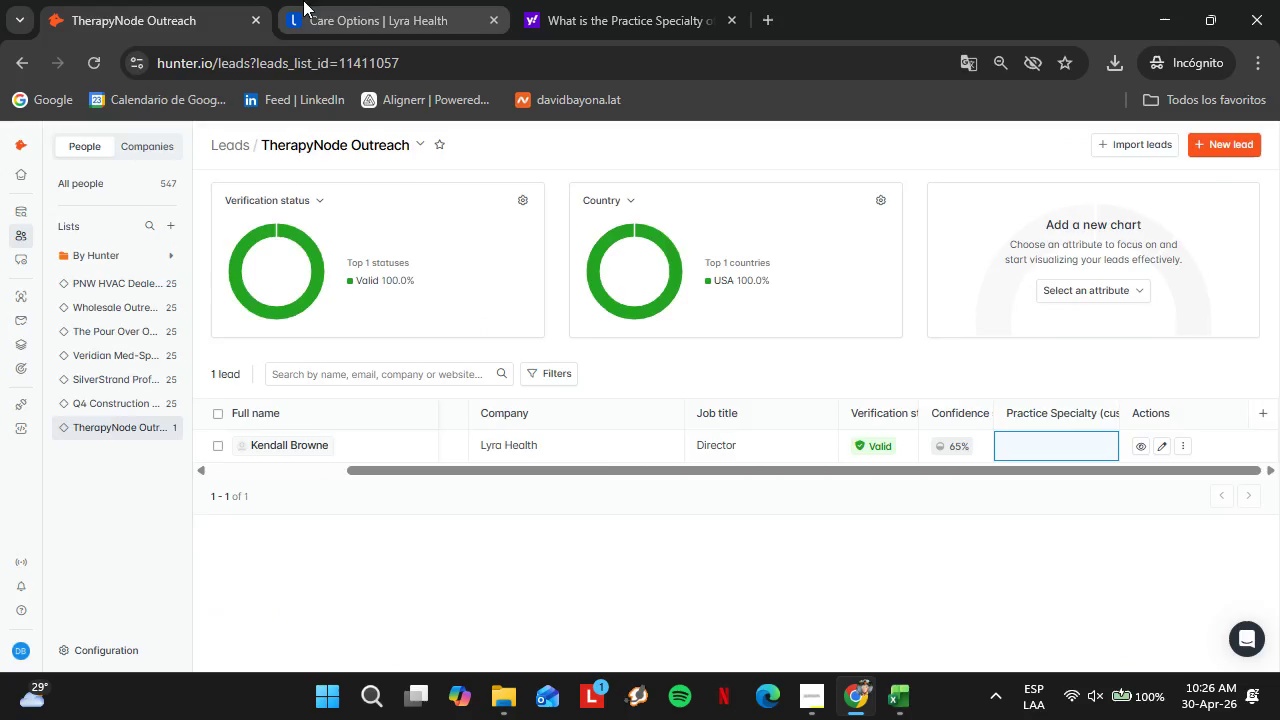 
left_click([367, 0])
 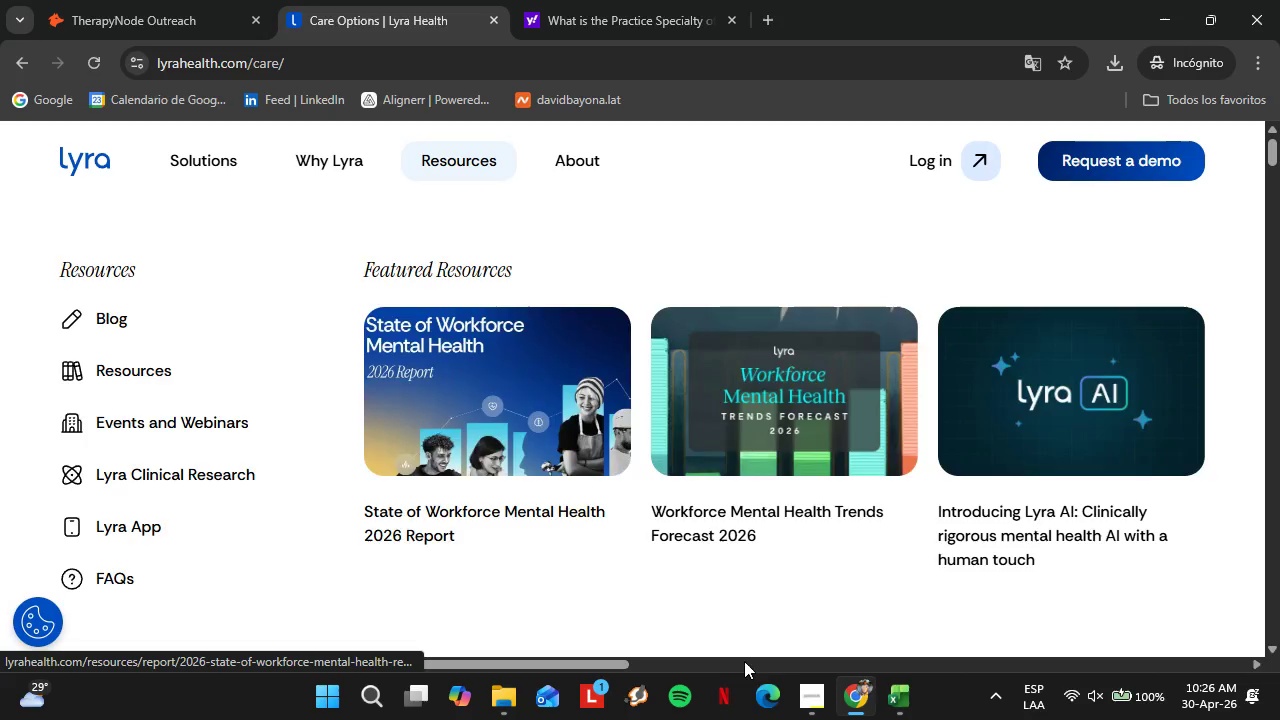 
scroll: coordinate [795, 537], scroll_direction: down, amount: 7.0
 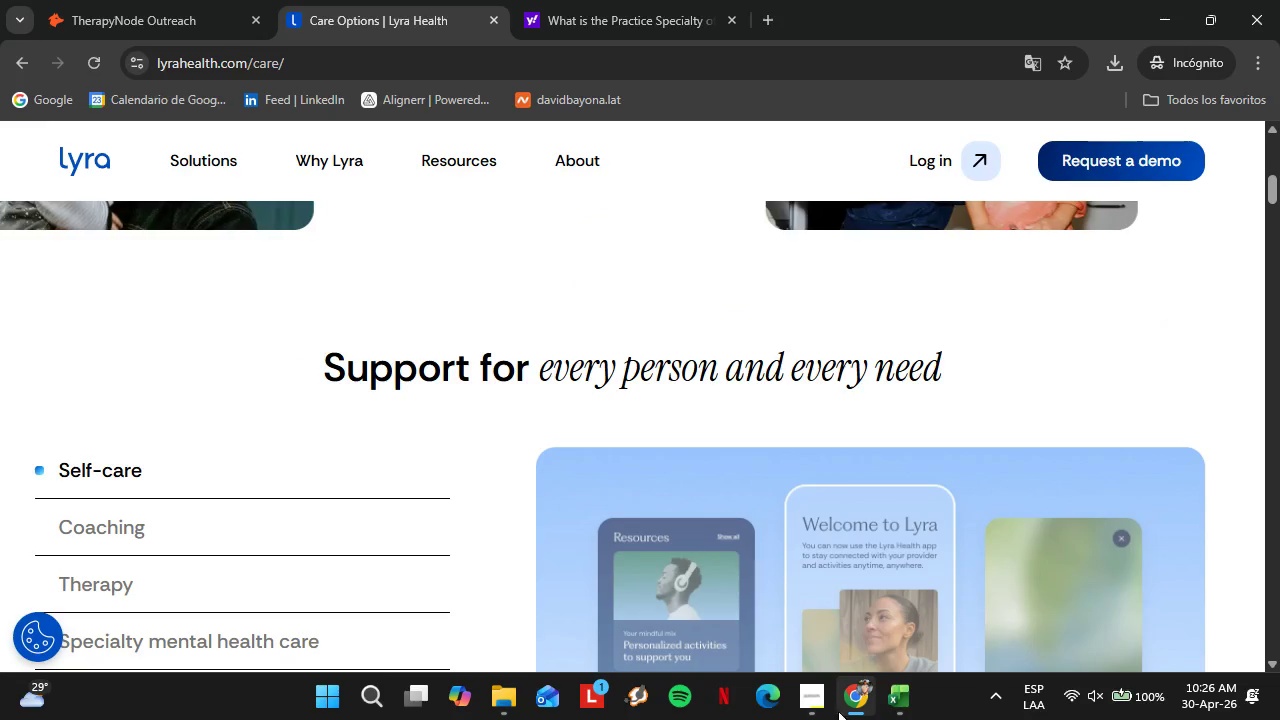 
left_click([818, 705])